 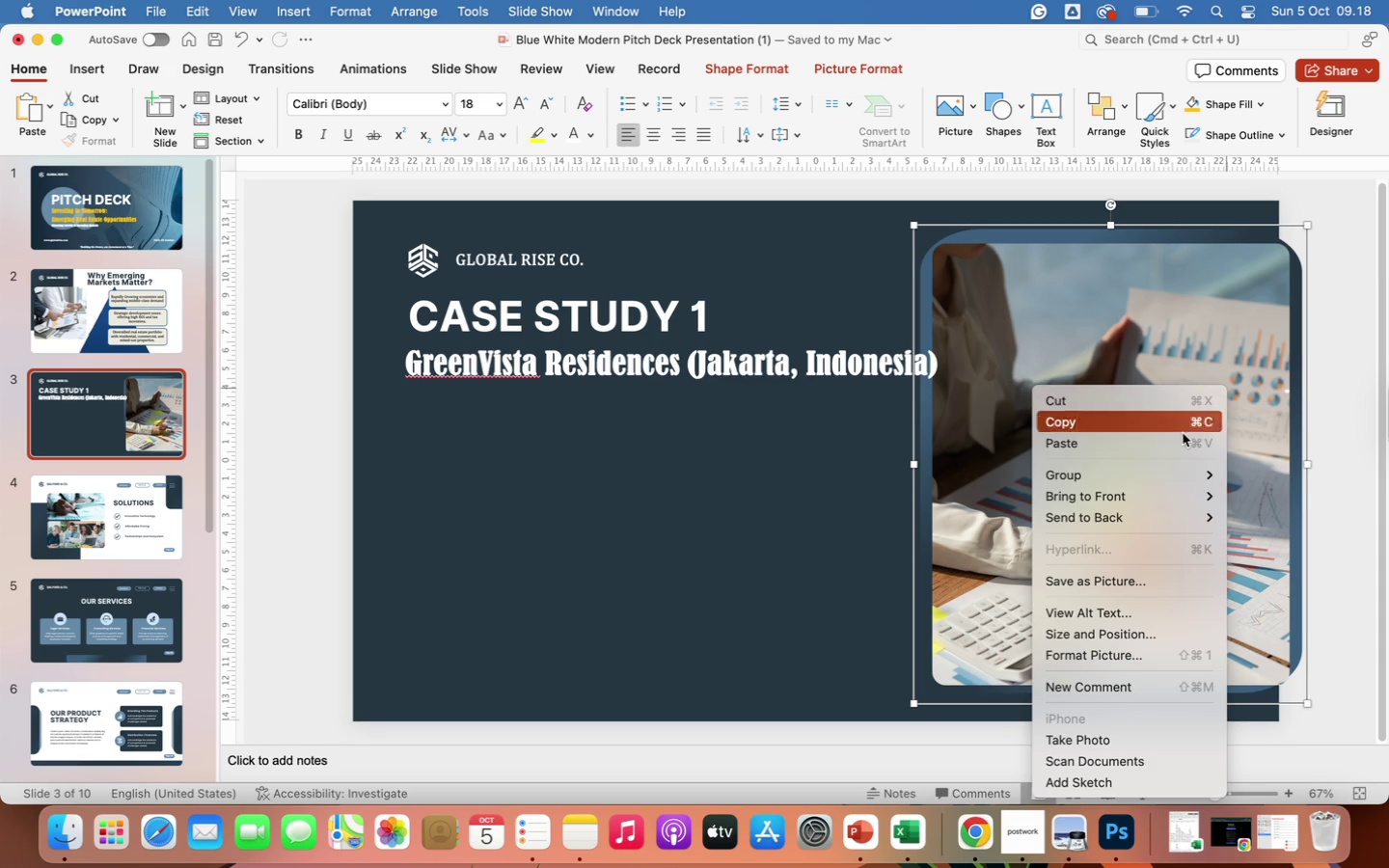 
left_click([1118, 656])
 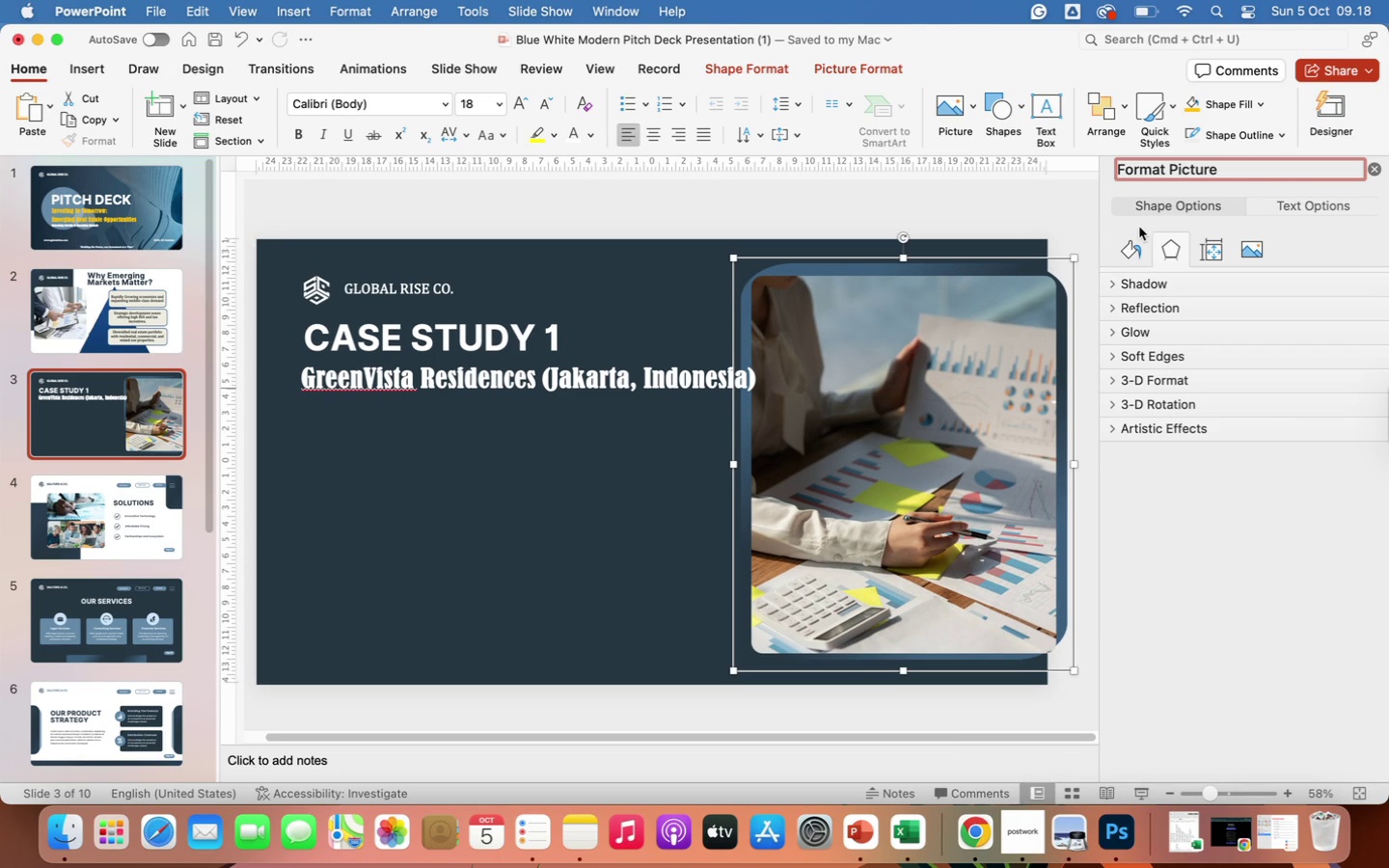 
left_click([1151, 312])
 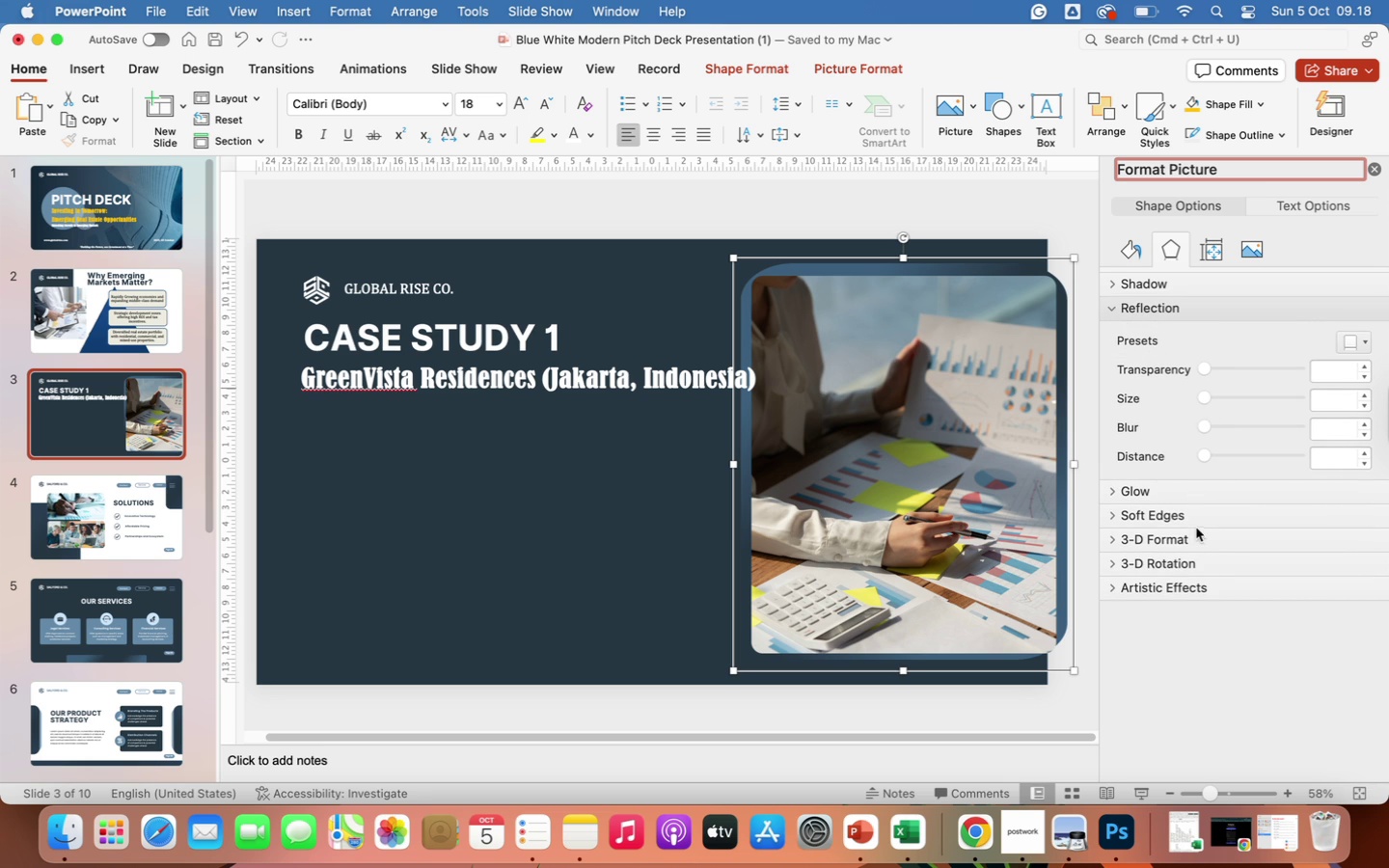 
wait(6.7)
 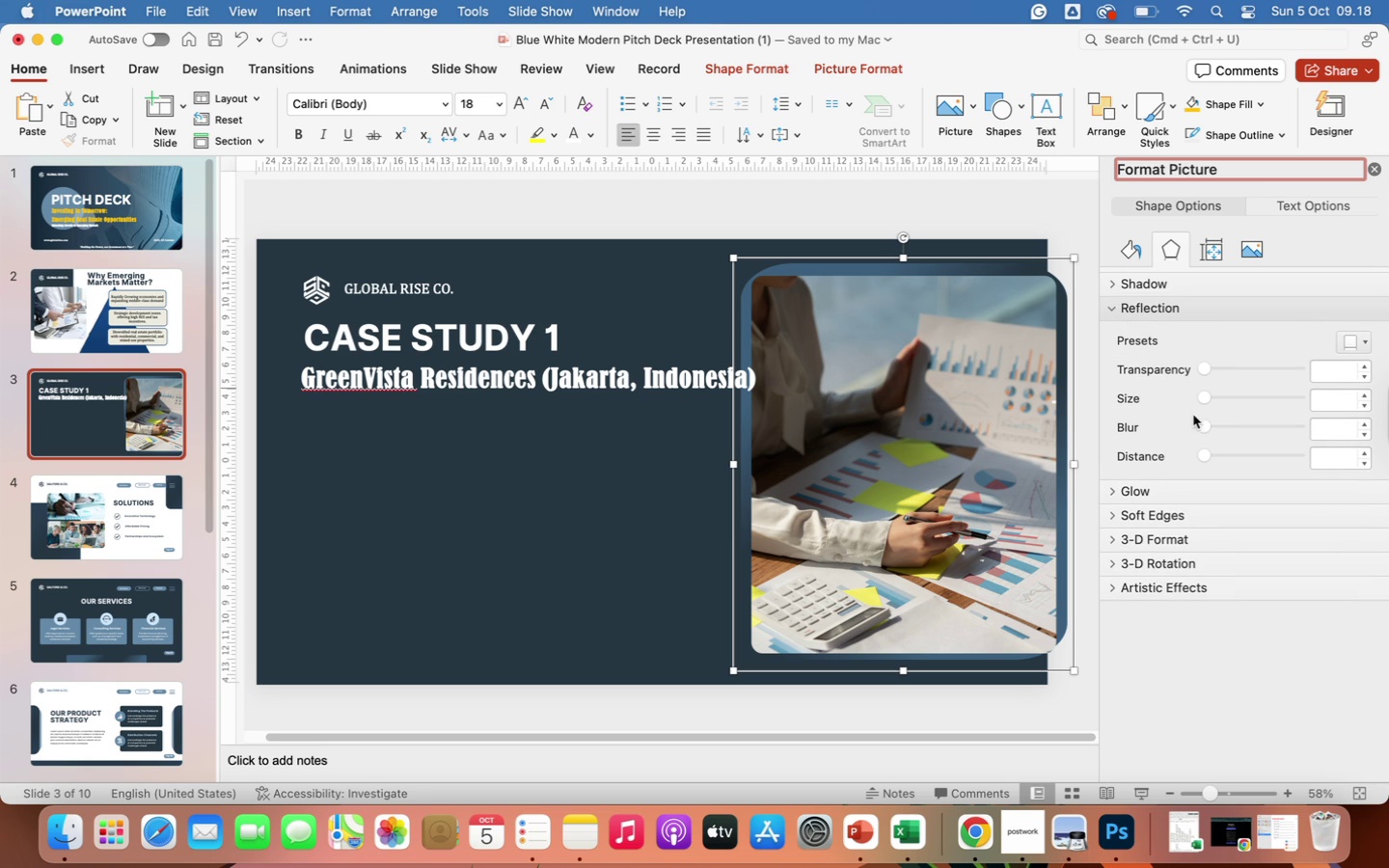 
left_click([1128, 251])
 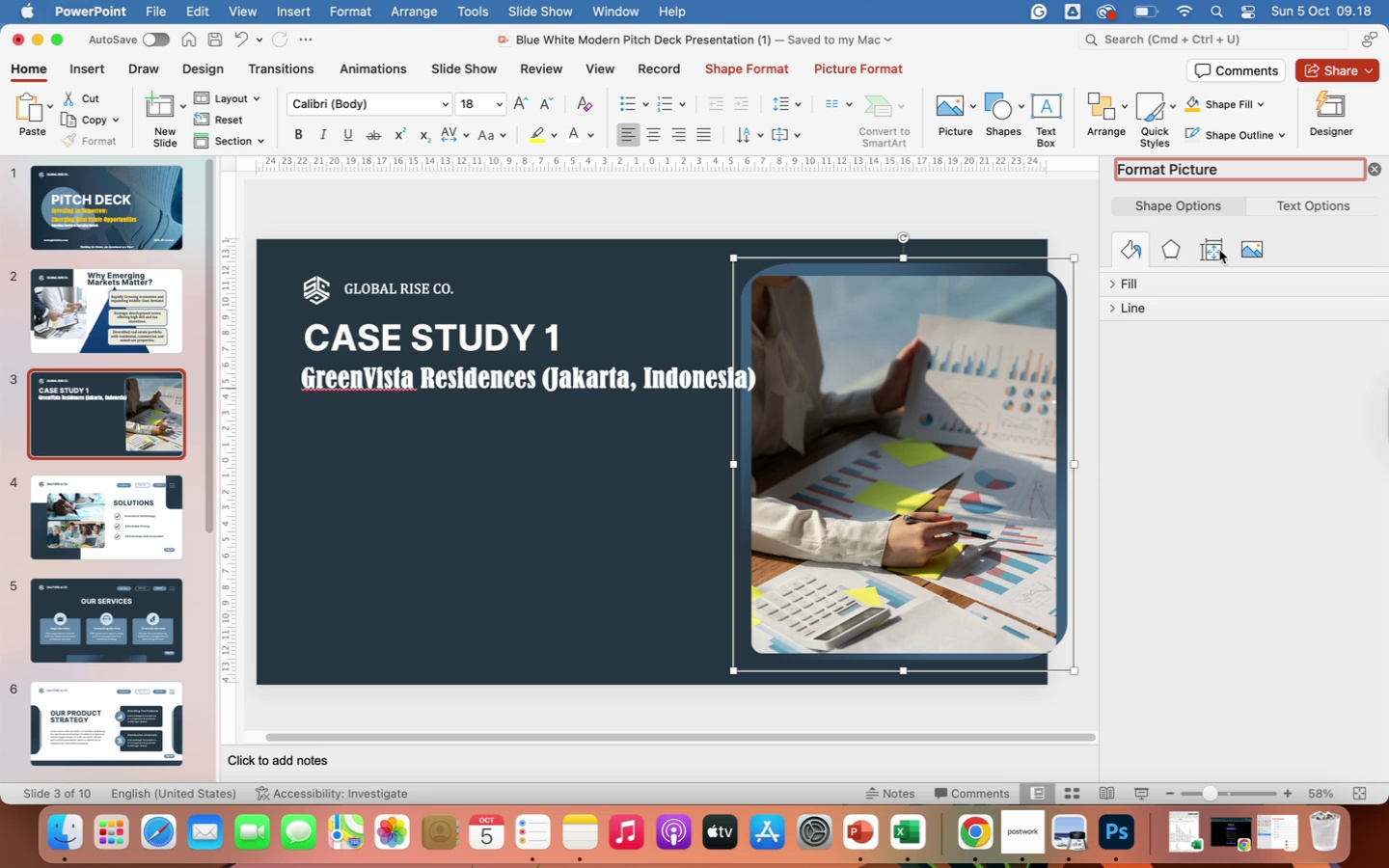 
left_click([1221, 252])
 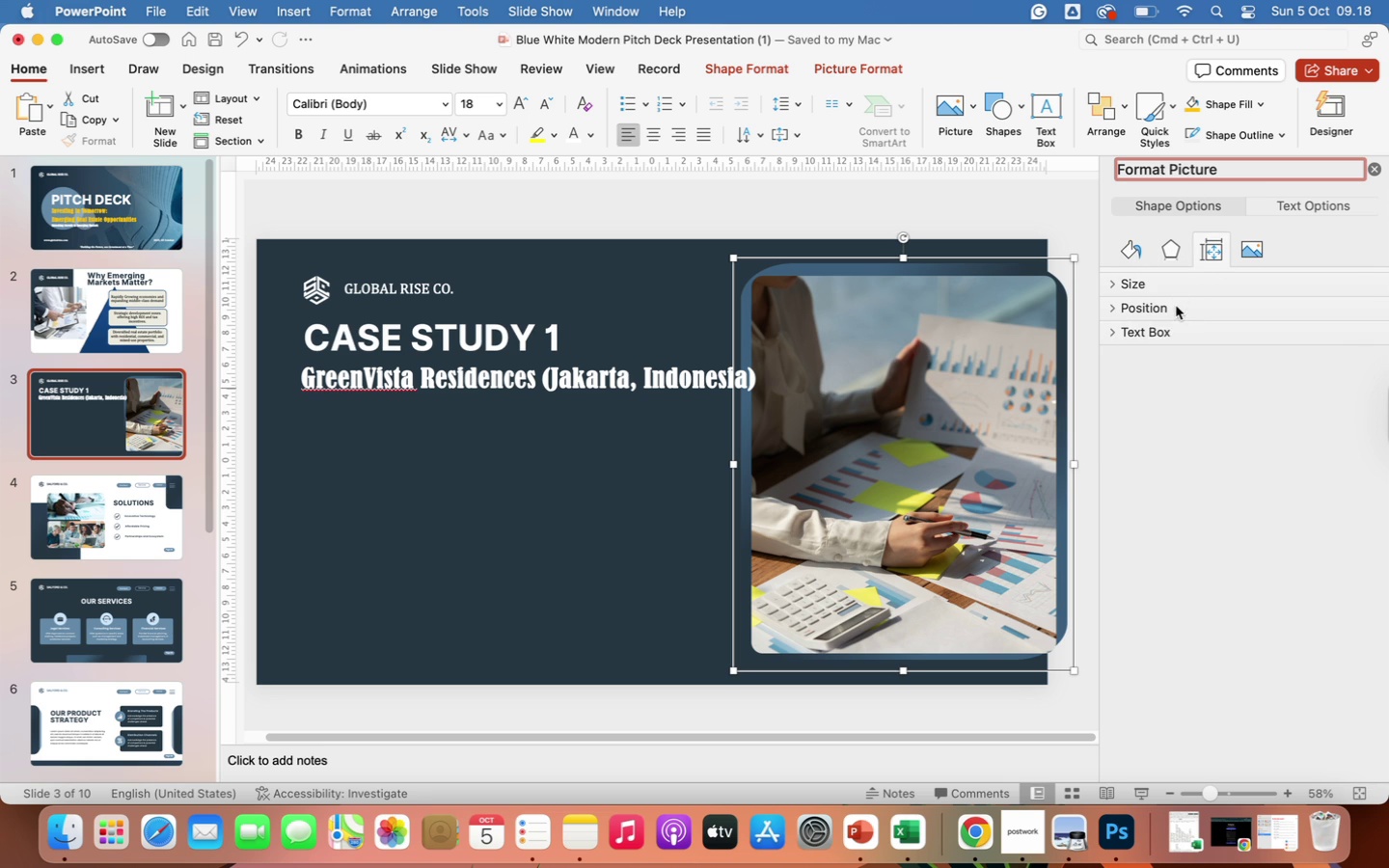 
left_click([1177, 311])
 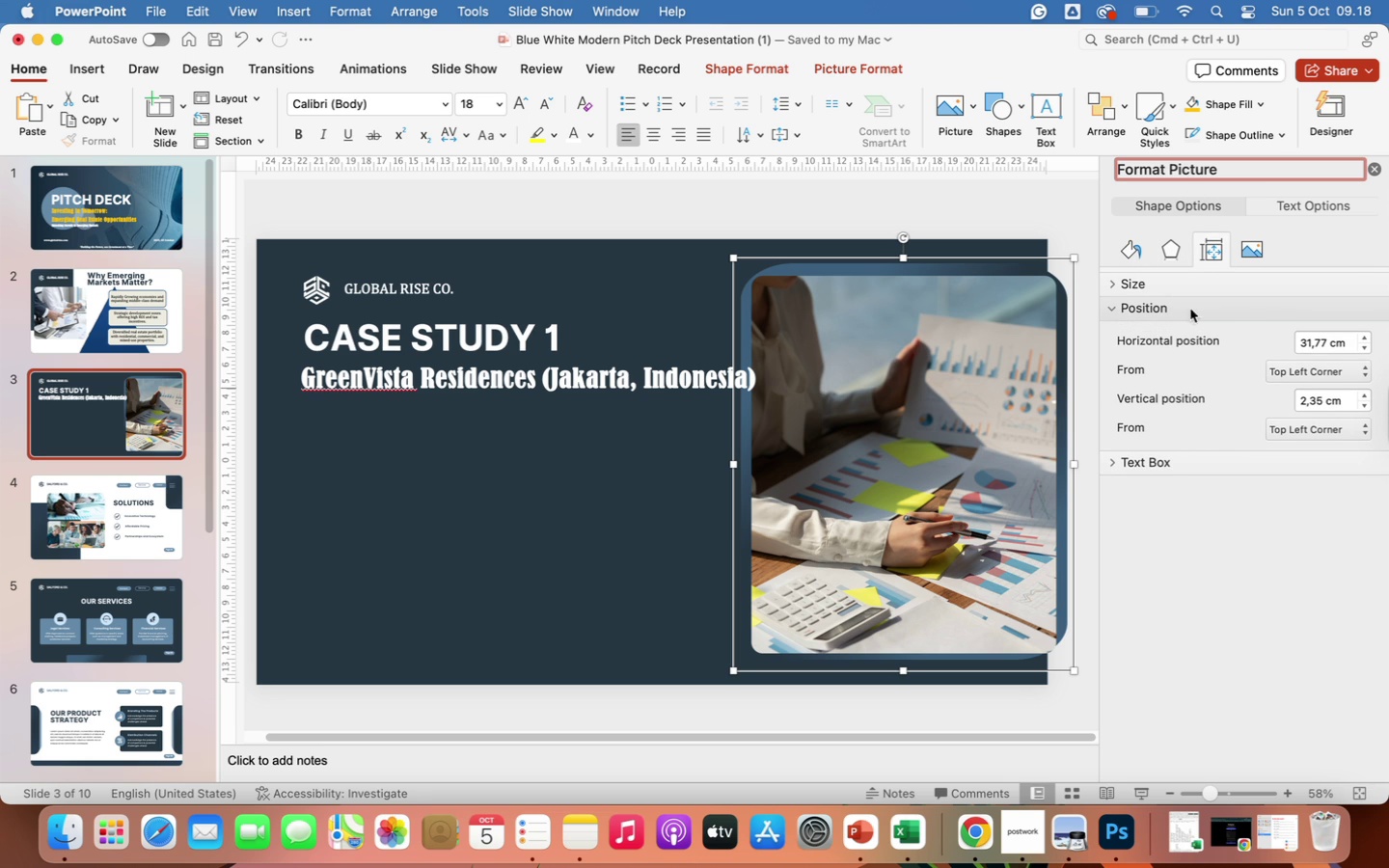 
left_click([1159, 466])
 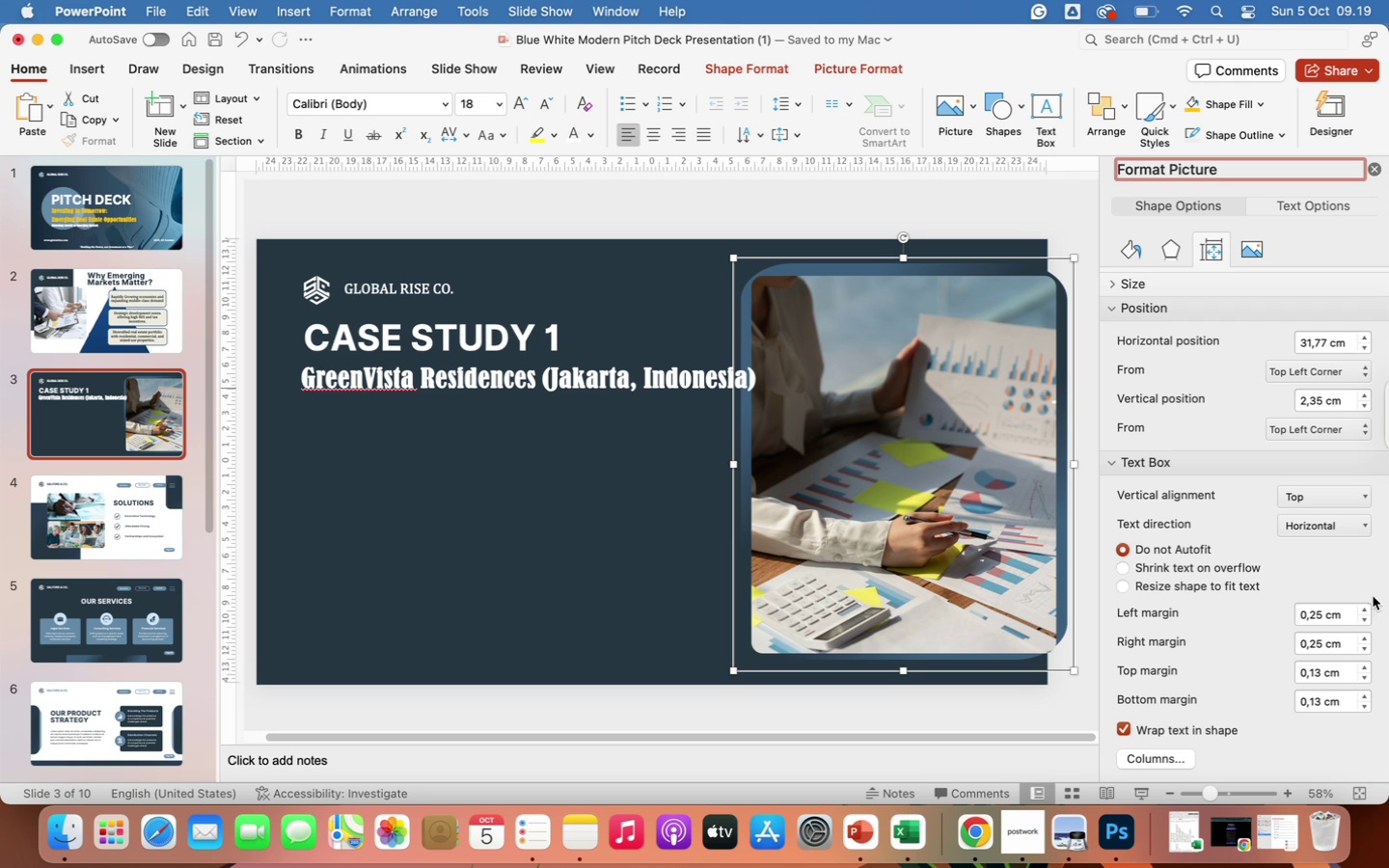 
double_click([1365, 608])
 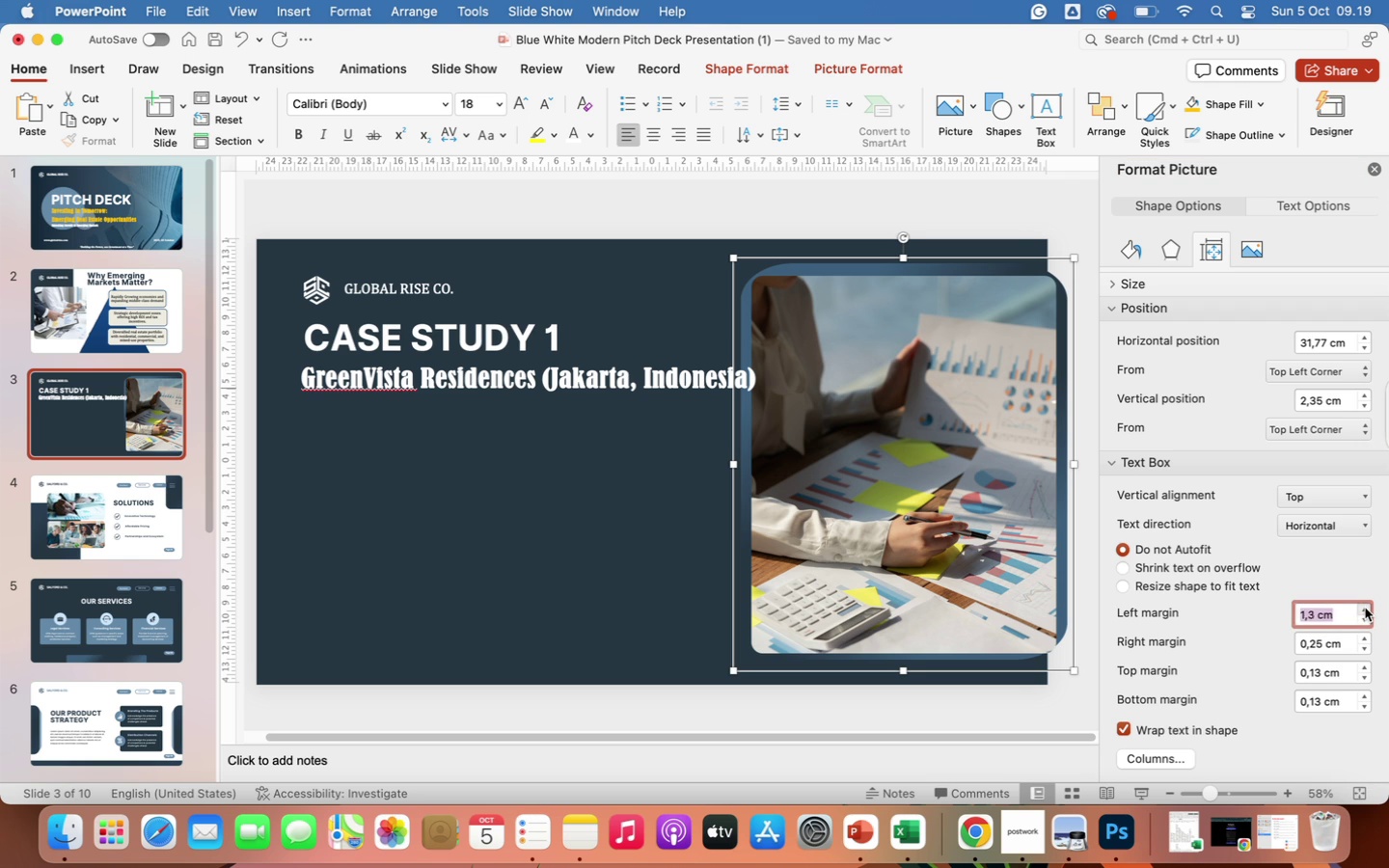 
triple_click([1365, 608])
 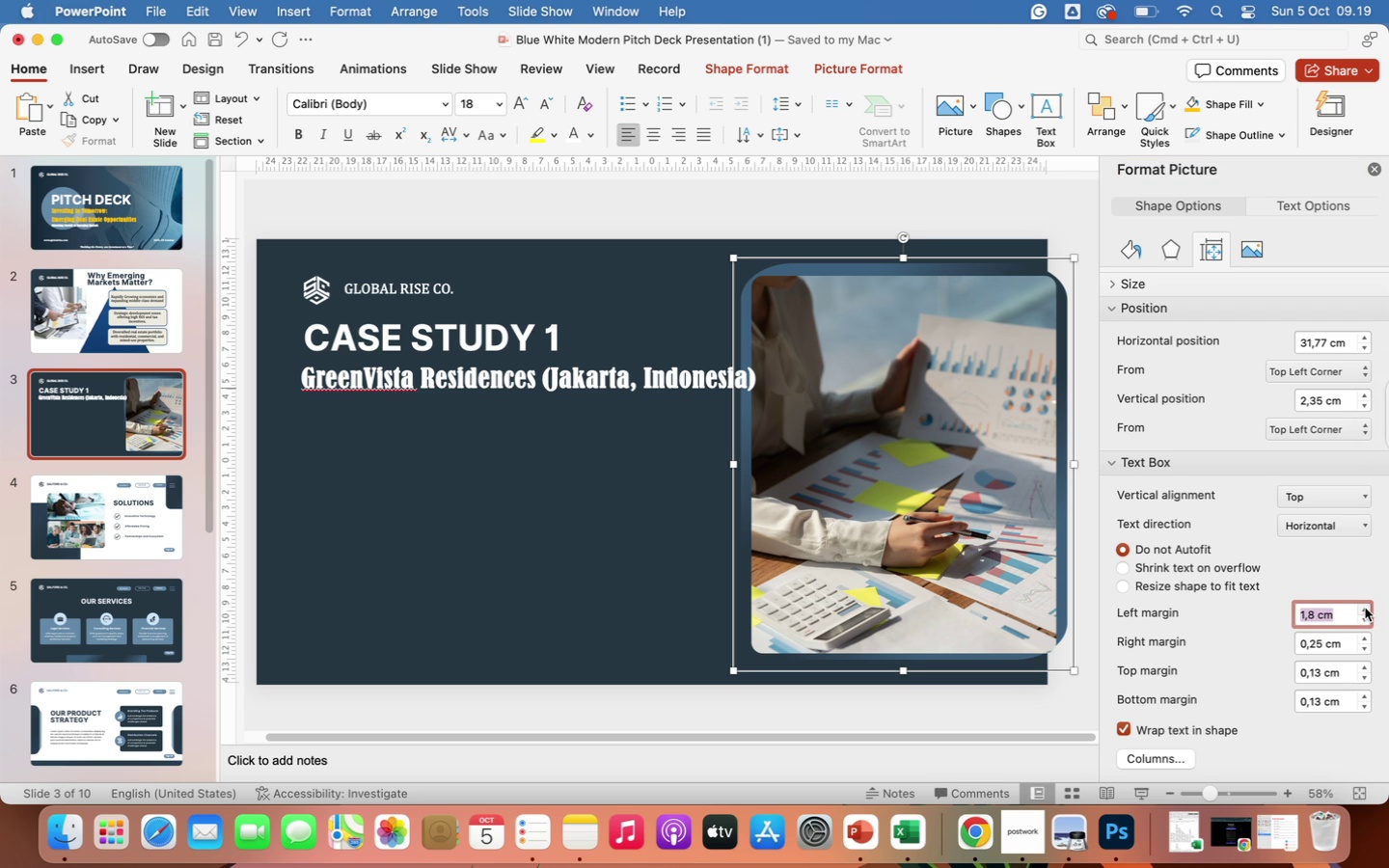 
double_click([1367, 604])
 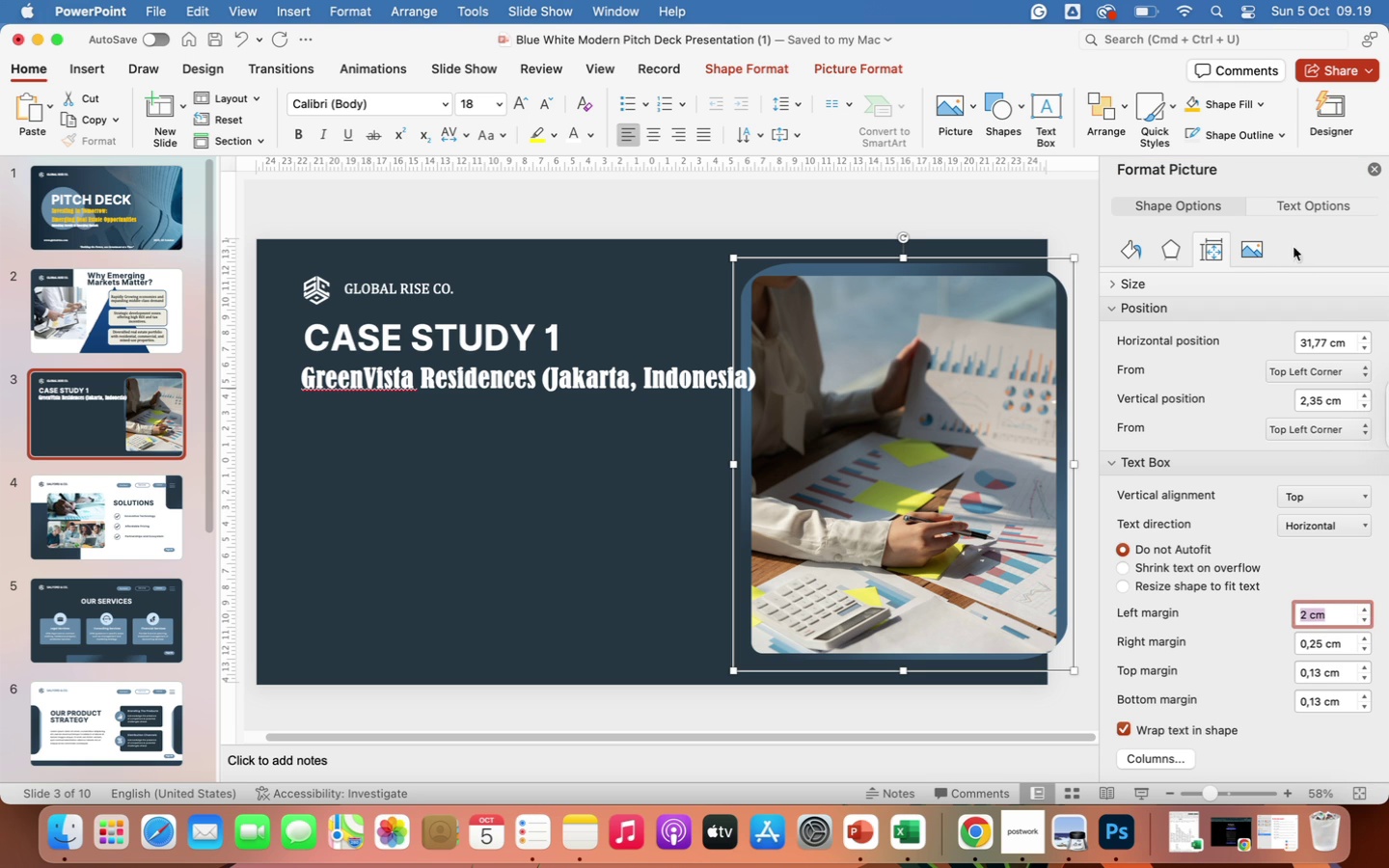 
left_click([1251, 254])
 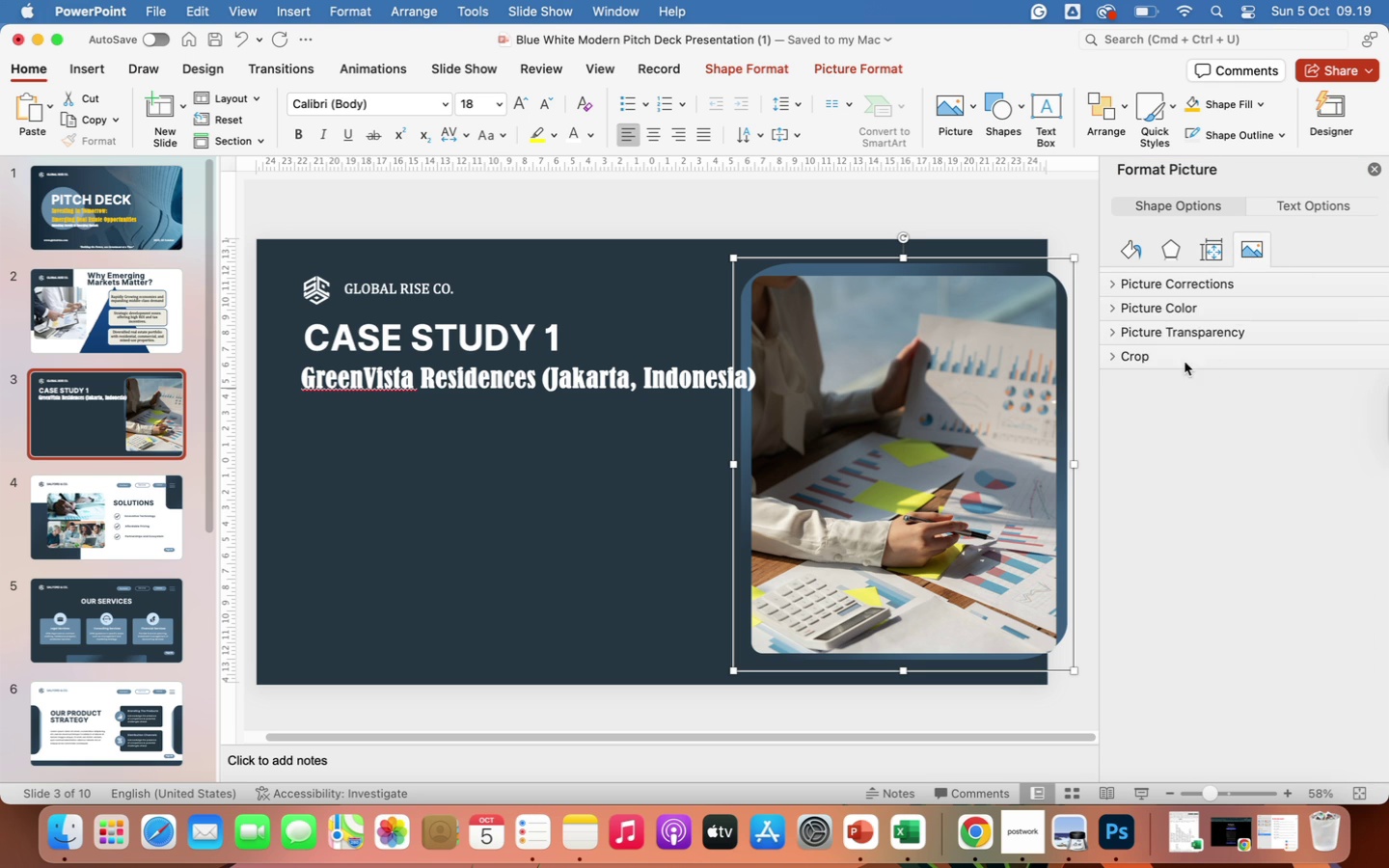 
left_click([1195, 282])